 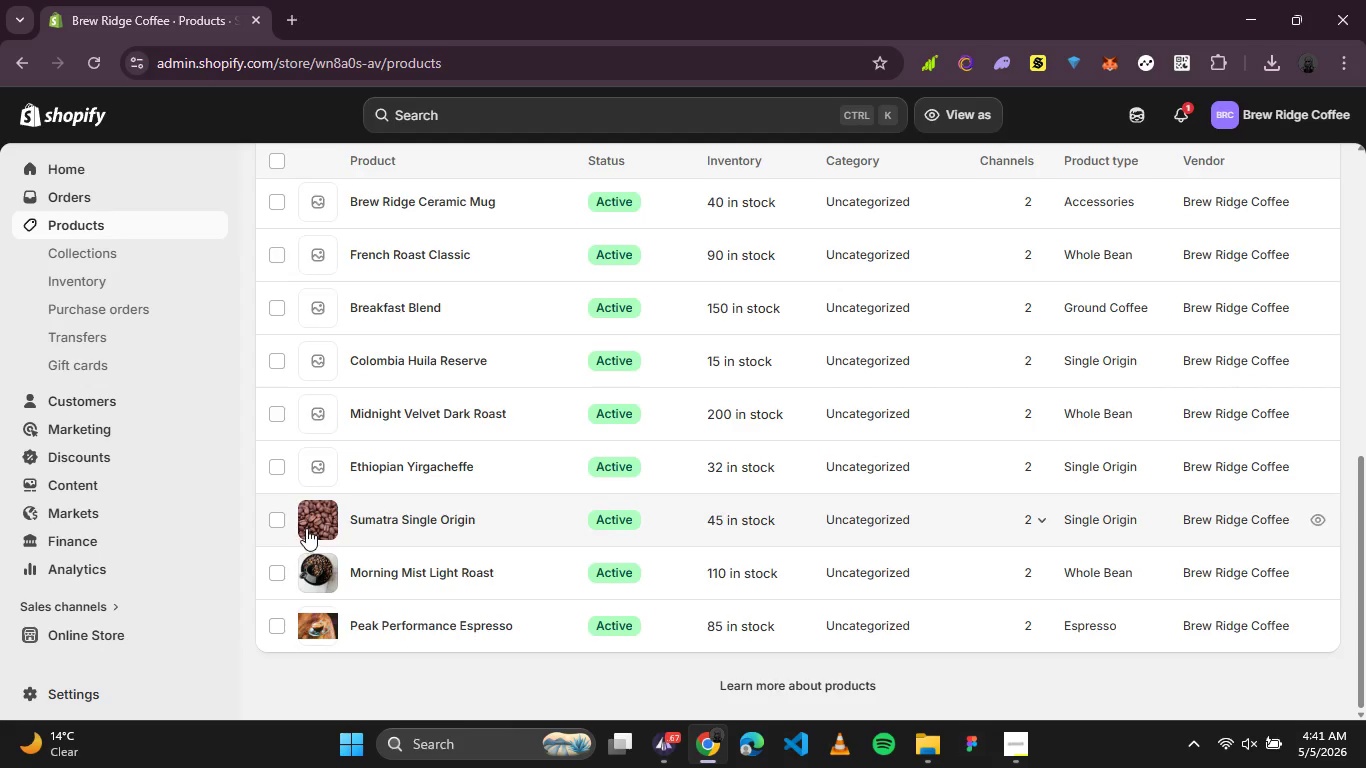 
mouse_move([218, 649])
 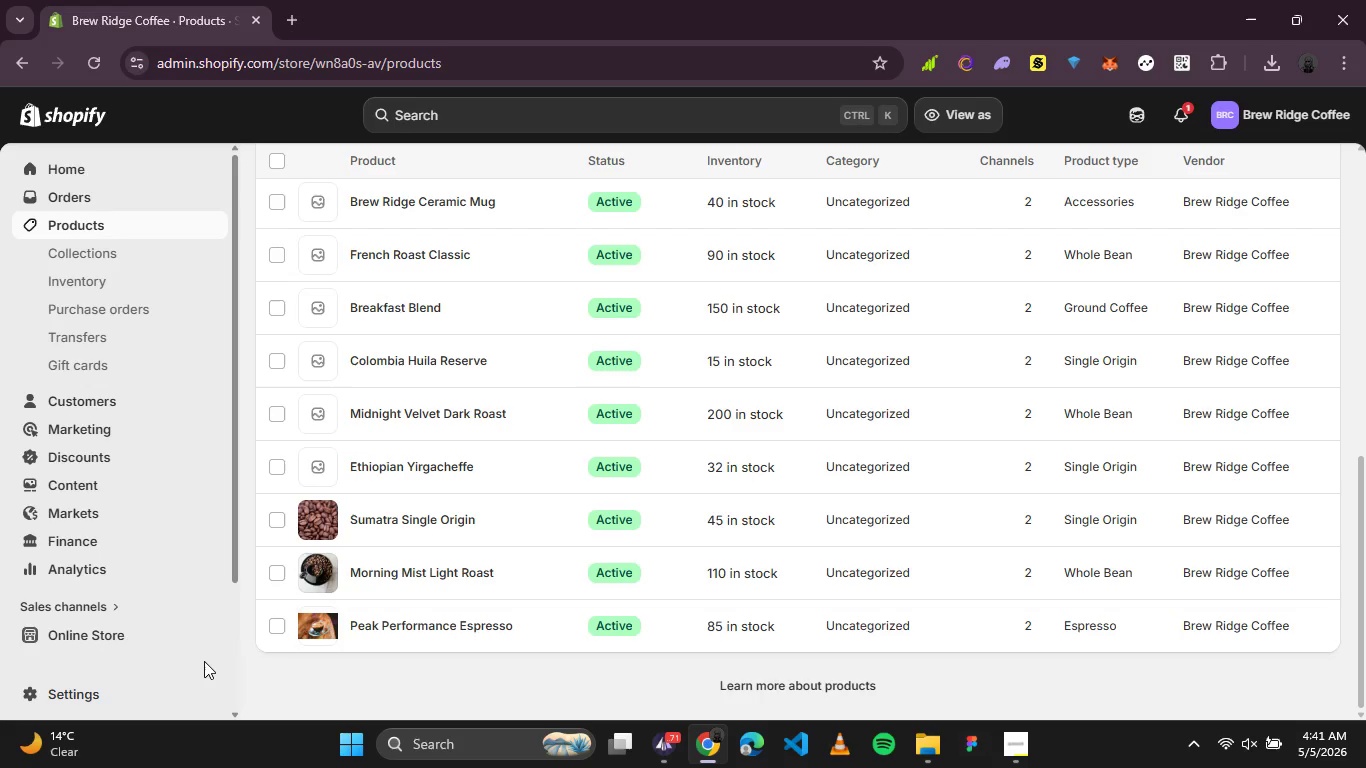 
wait(17.15)
 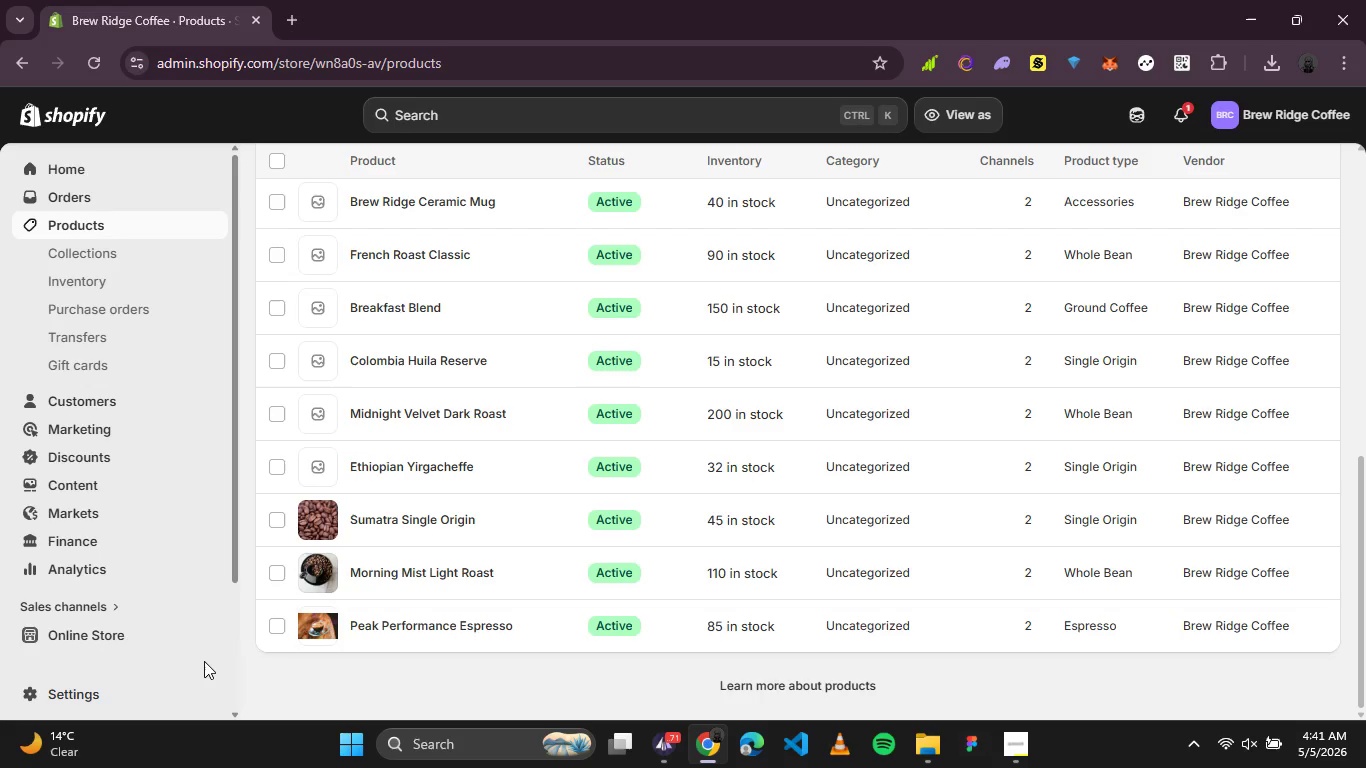 
left_click([83, 243])
 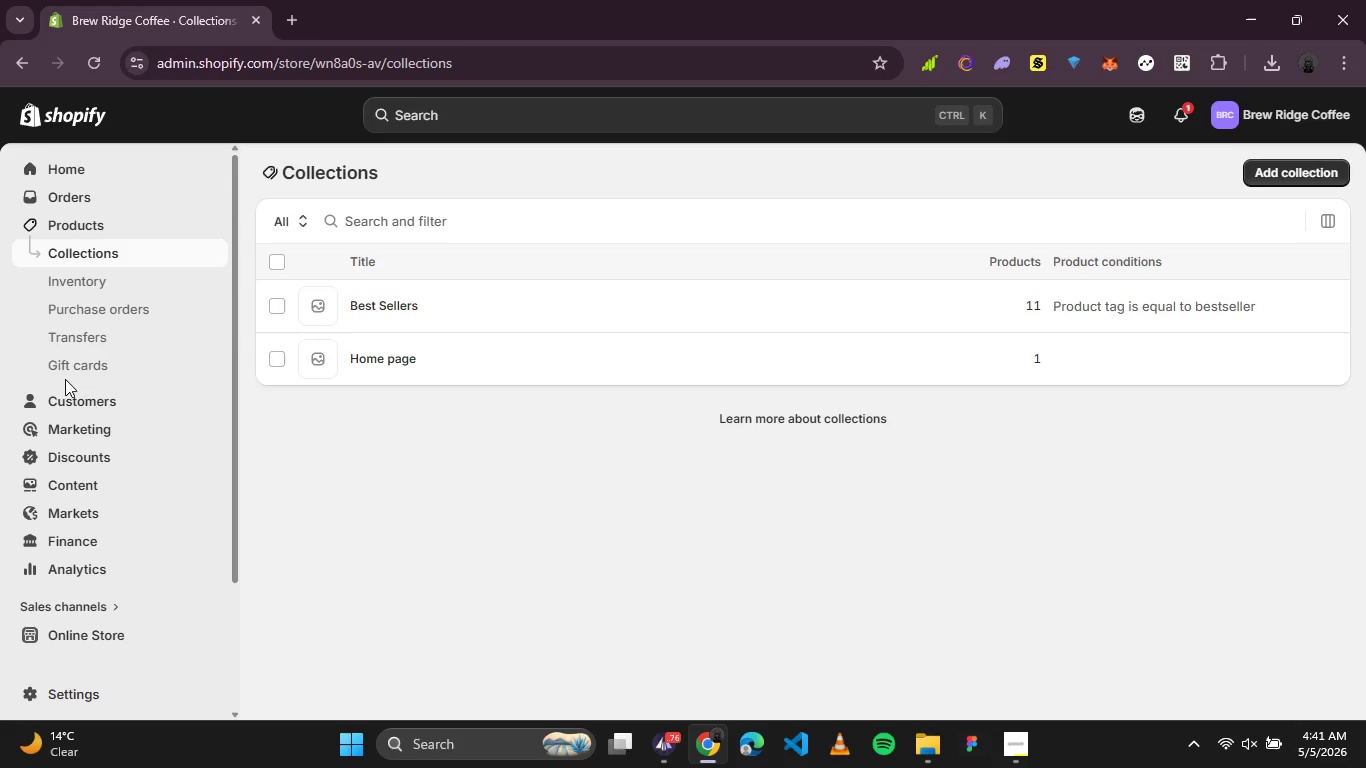 
wait(16.64)
 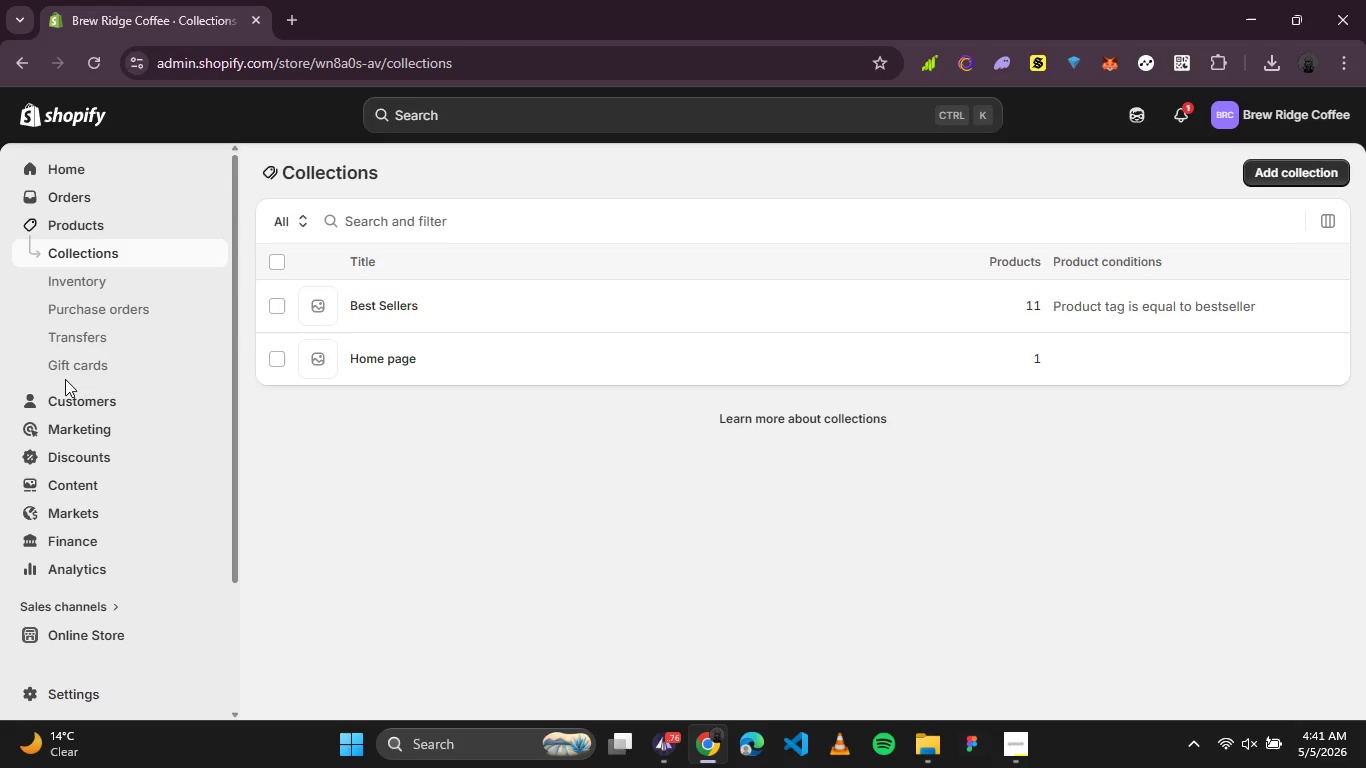 
left_click([369, 304])
 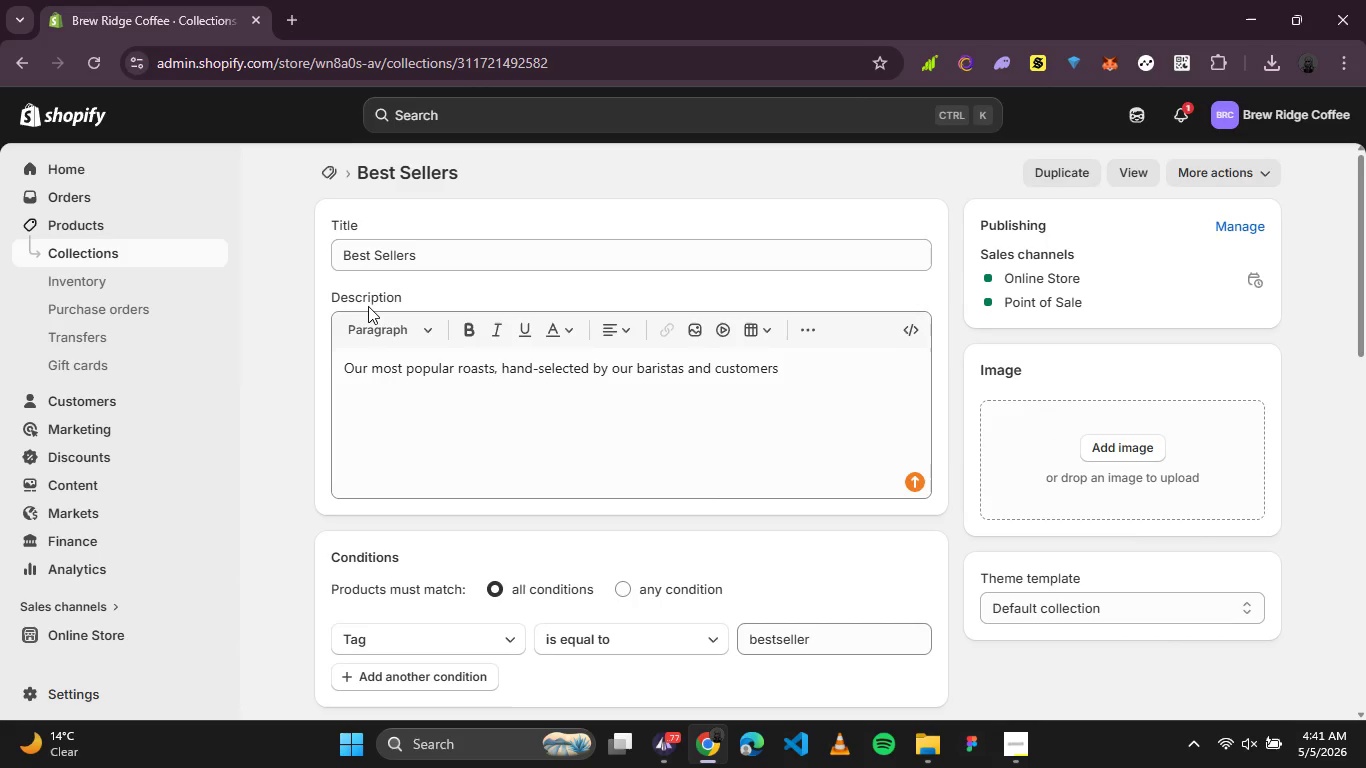 
wait(7.45)
 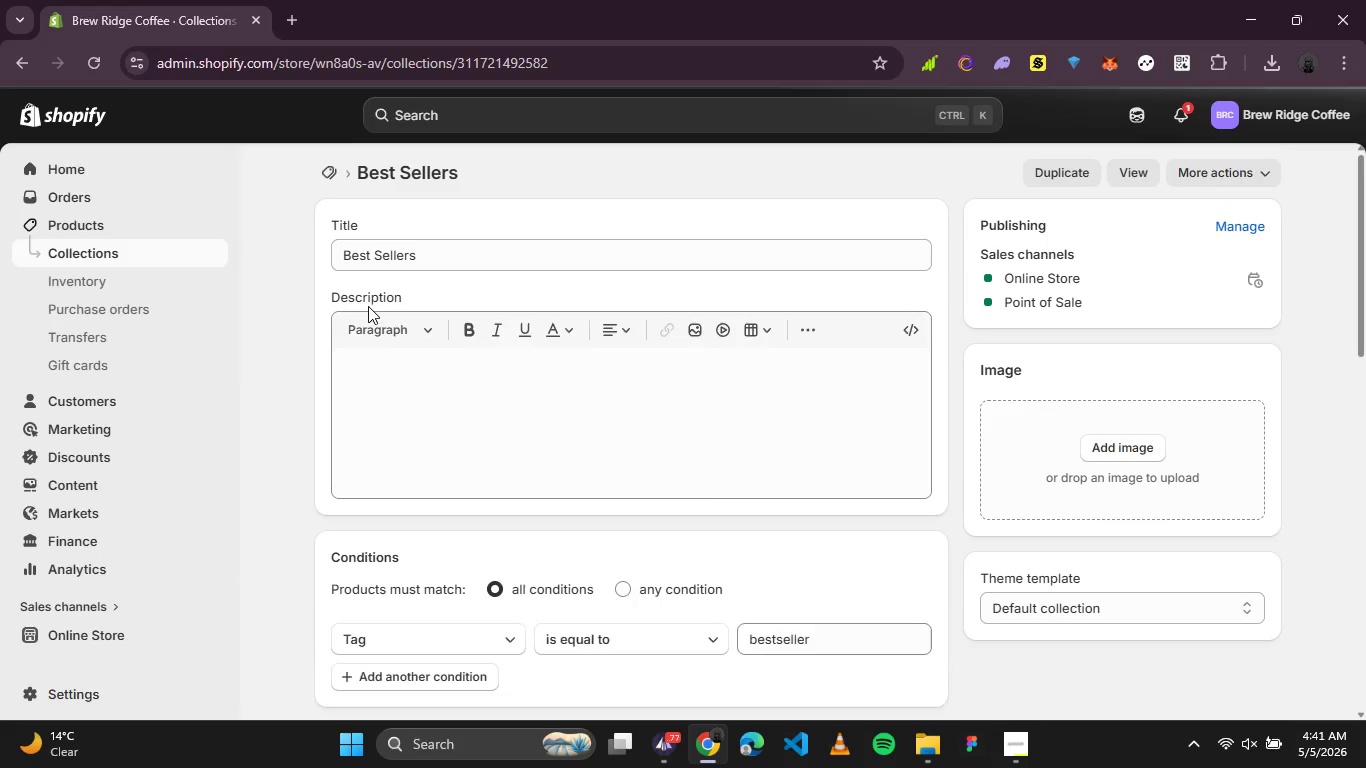 
scroll: coordinate [739, 489], scroll_direction: down, amount: 3.0
 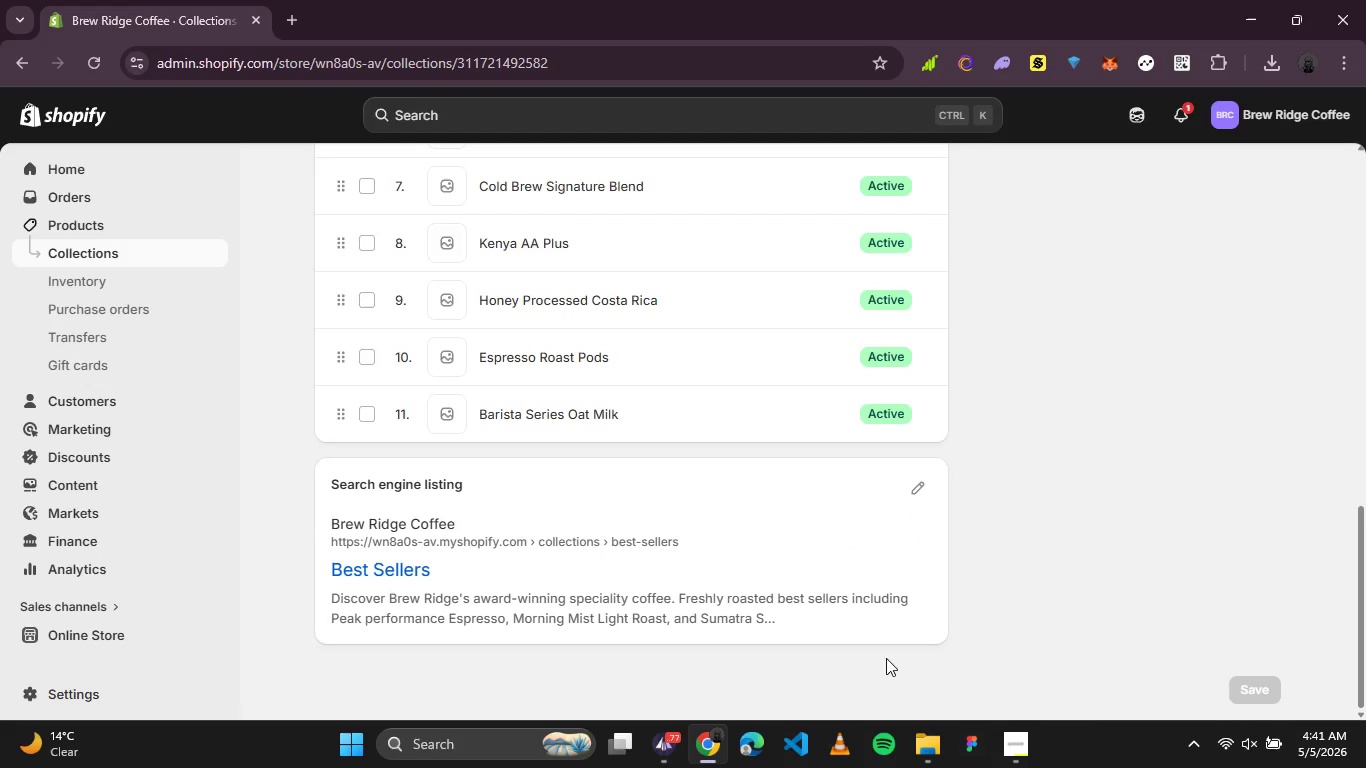 
left_click([1000, 735])